 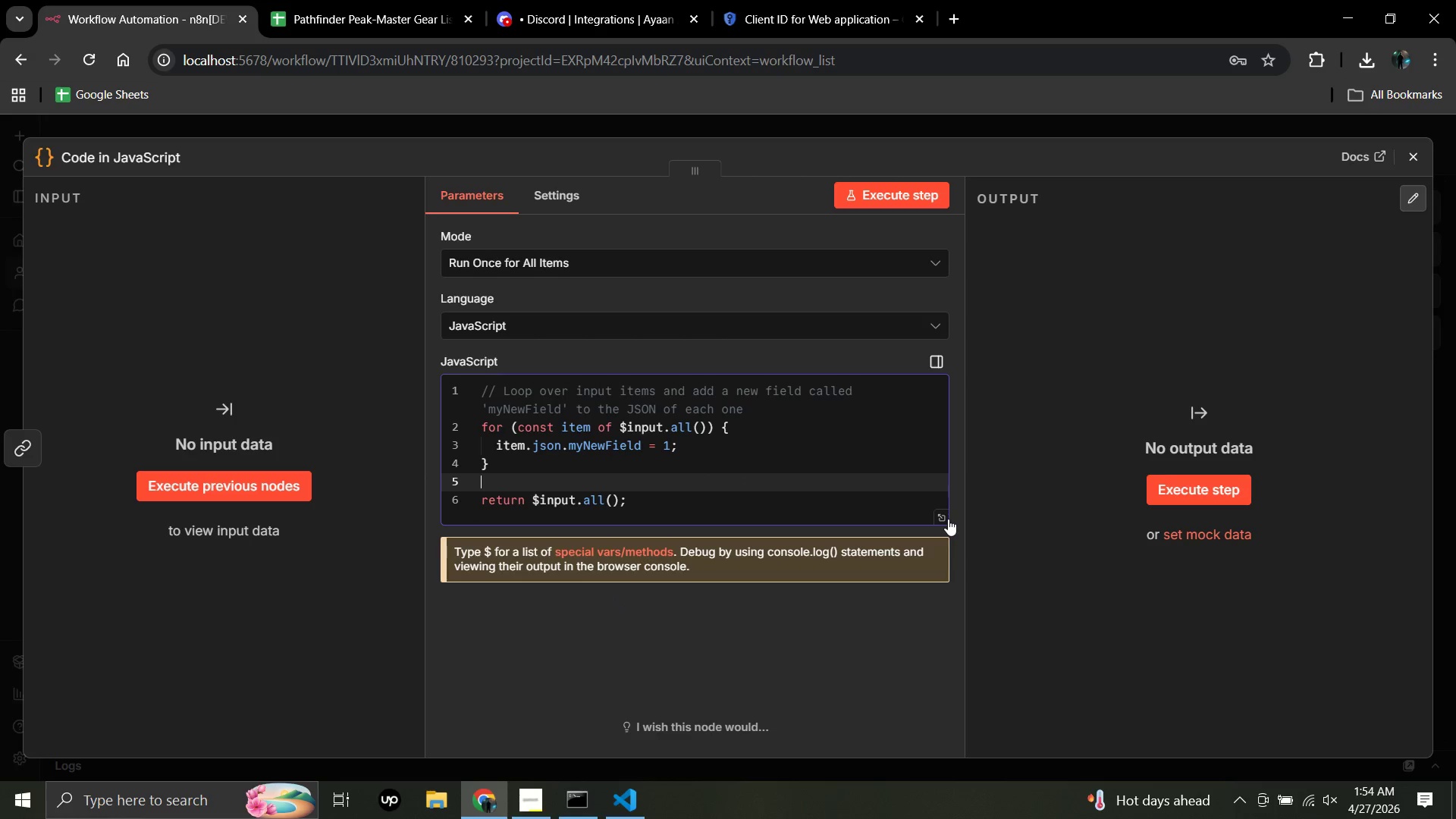 
left_click([941, 518])
 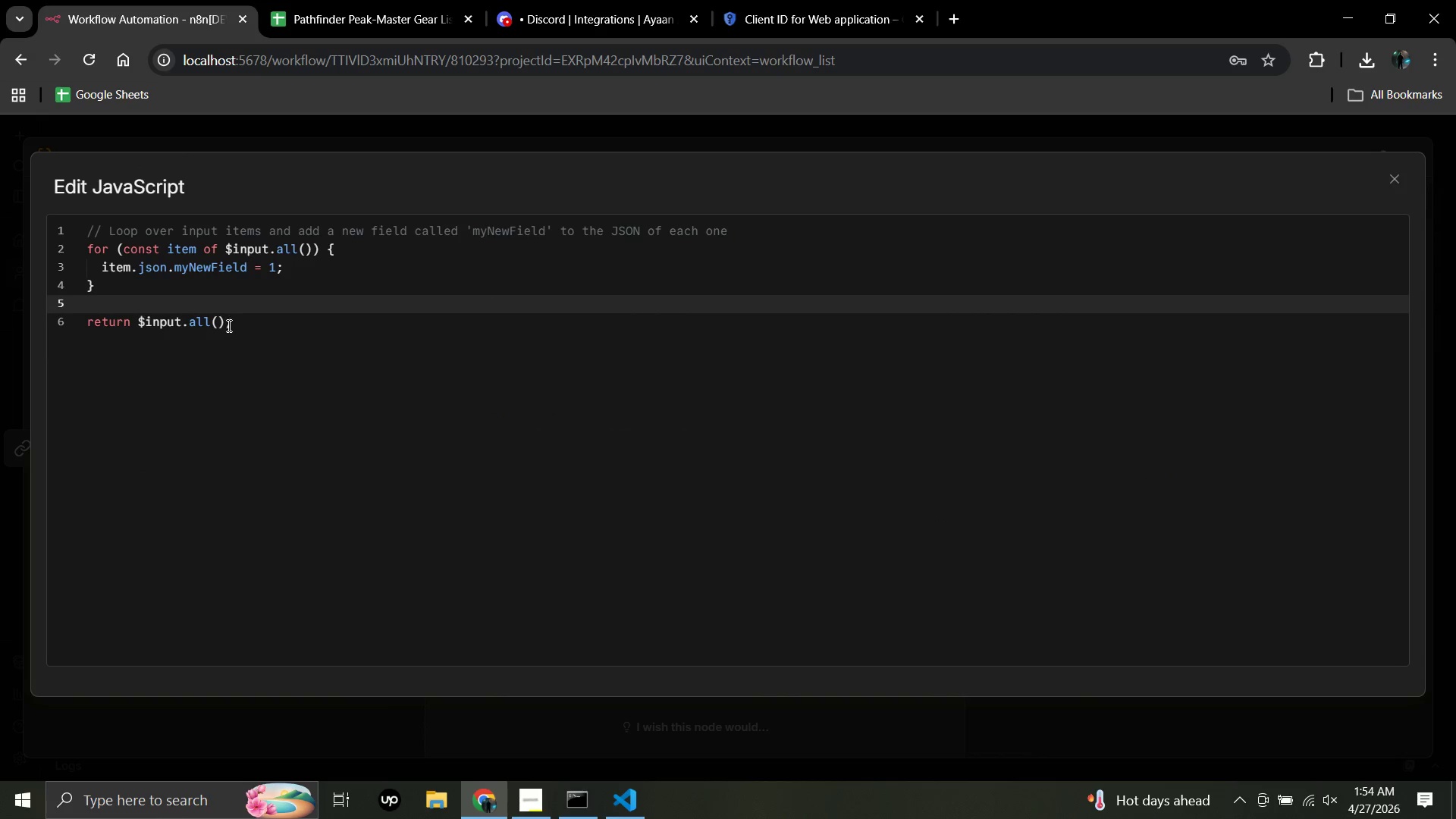 
left_click([234, 322])
 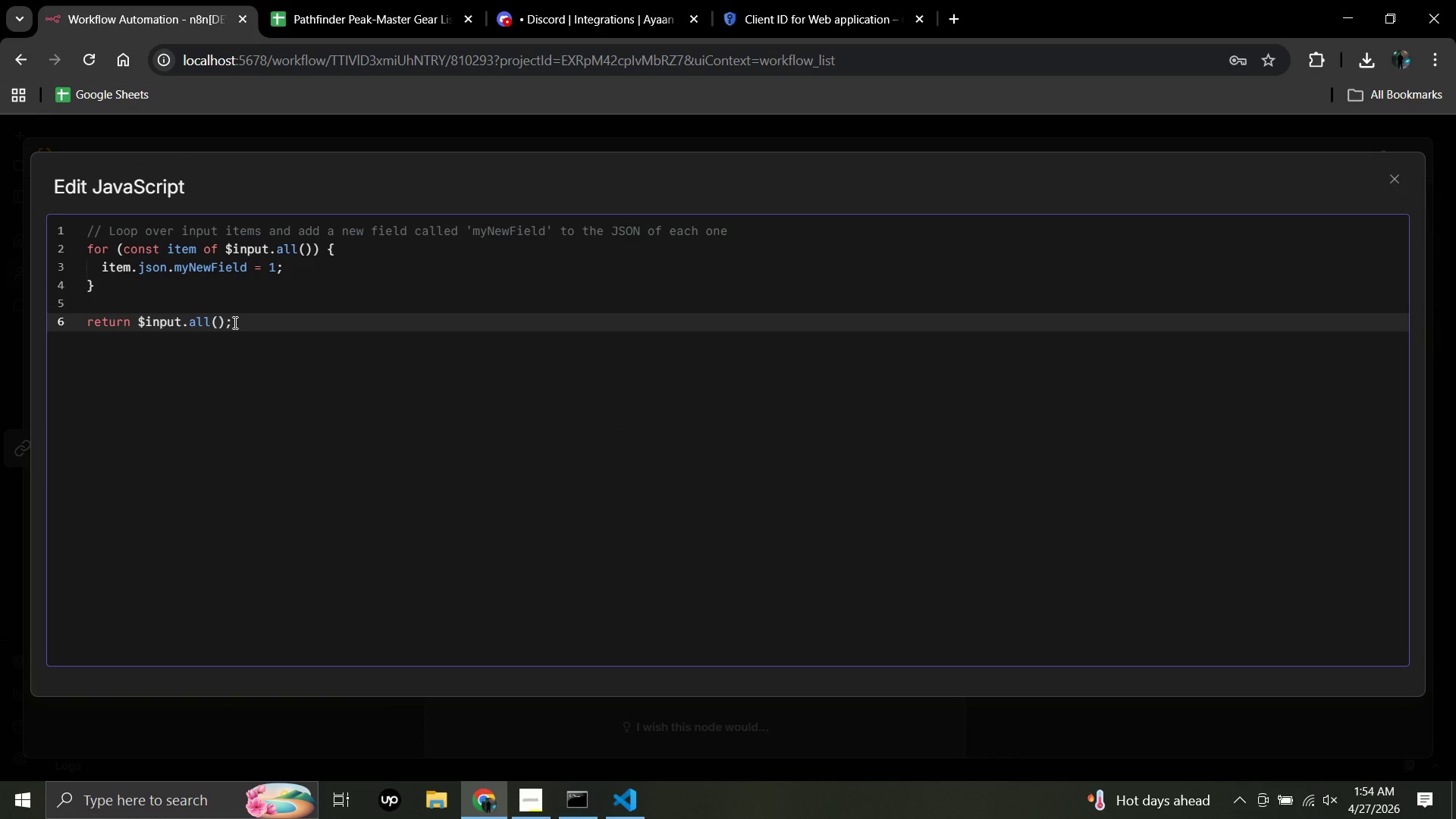 
hold_key(key=Backspace, duration=1.52)
 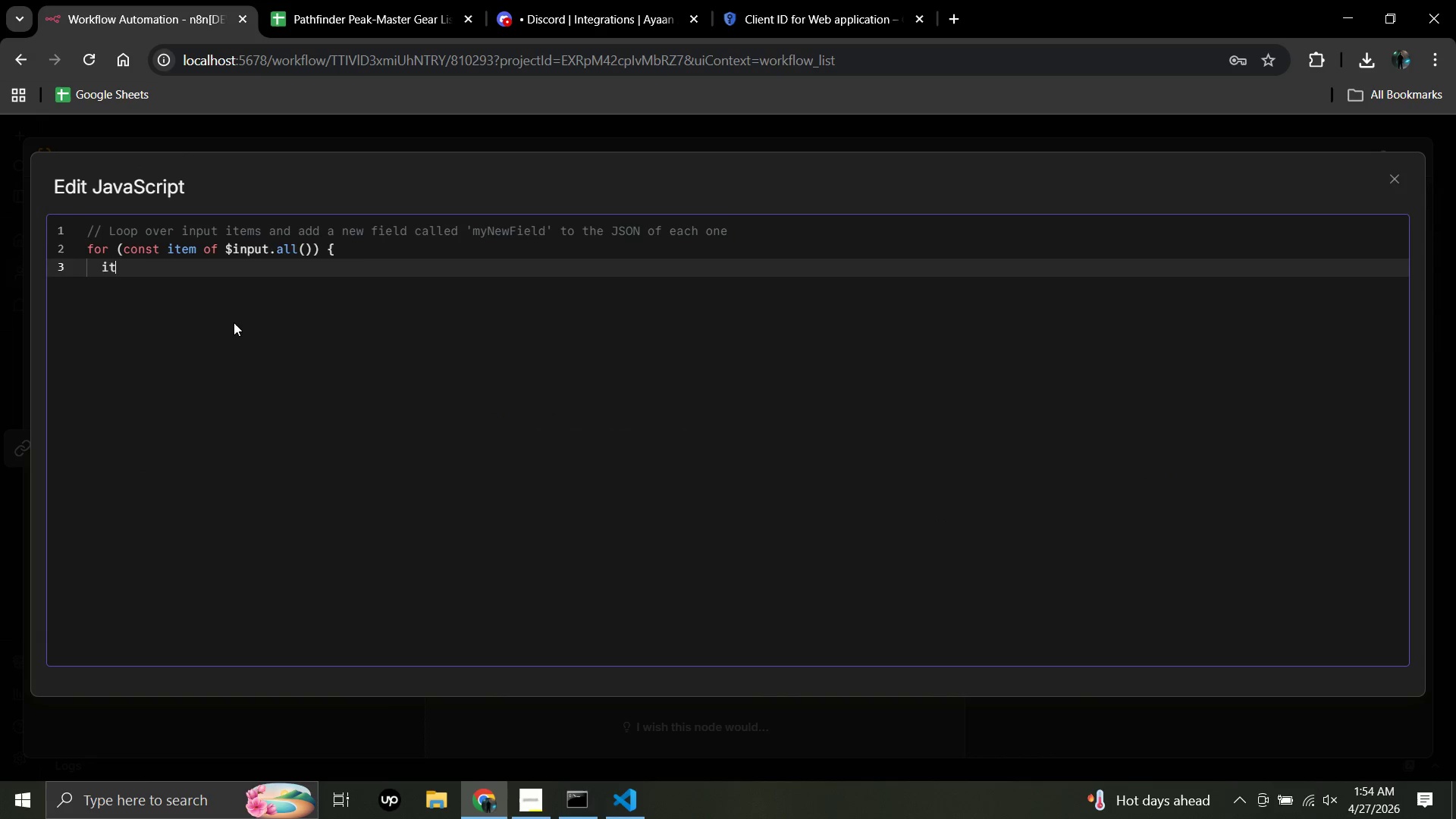 
hold_key(key=Backspace, duration=1.51)
 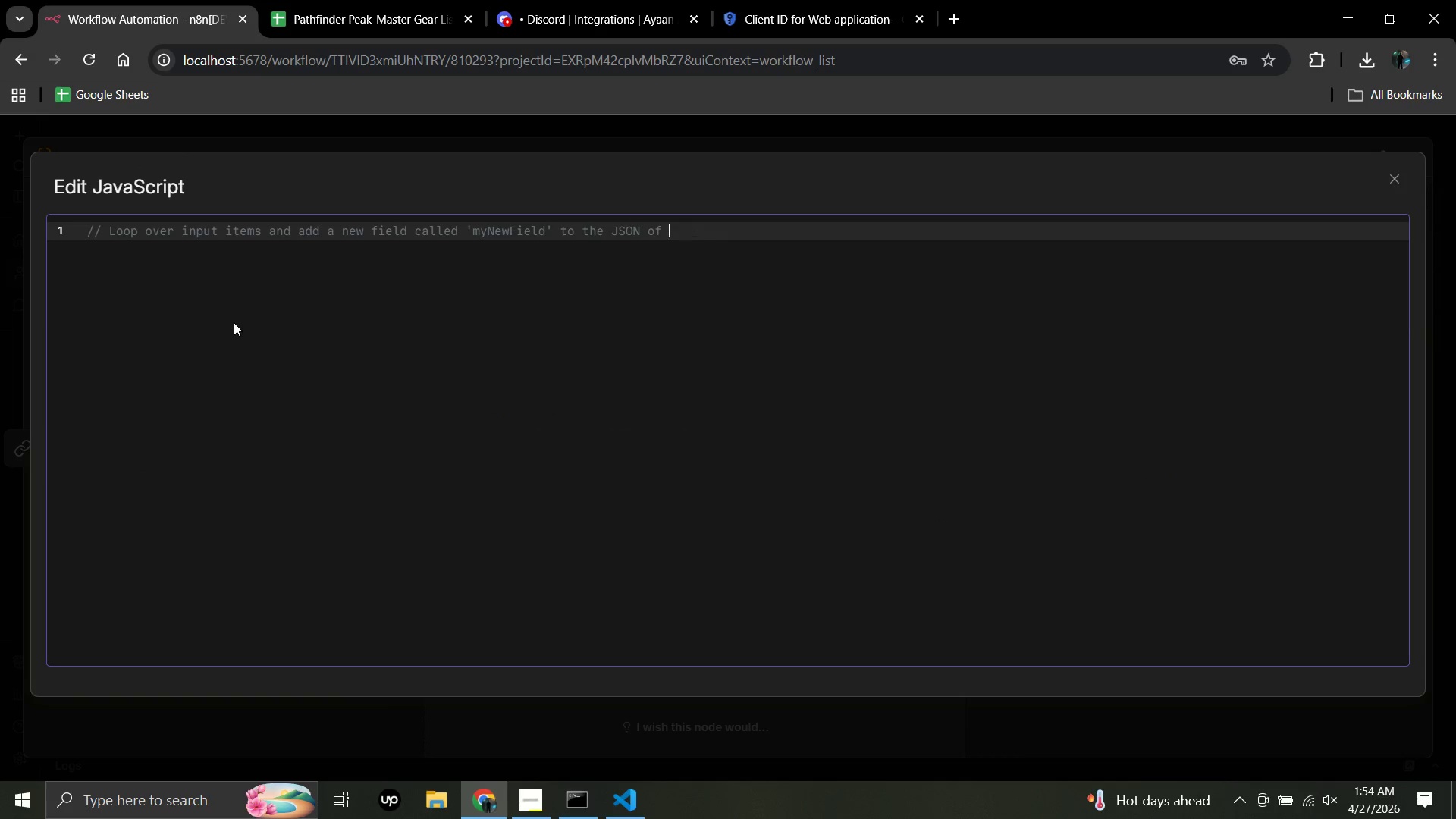 
hold_key(key=Backspace, duration=1.5)
 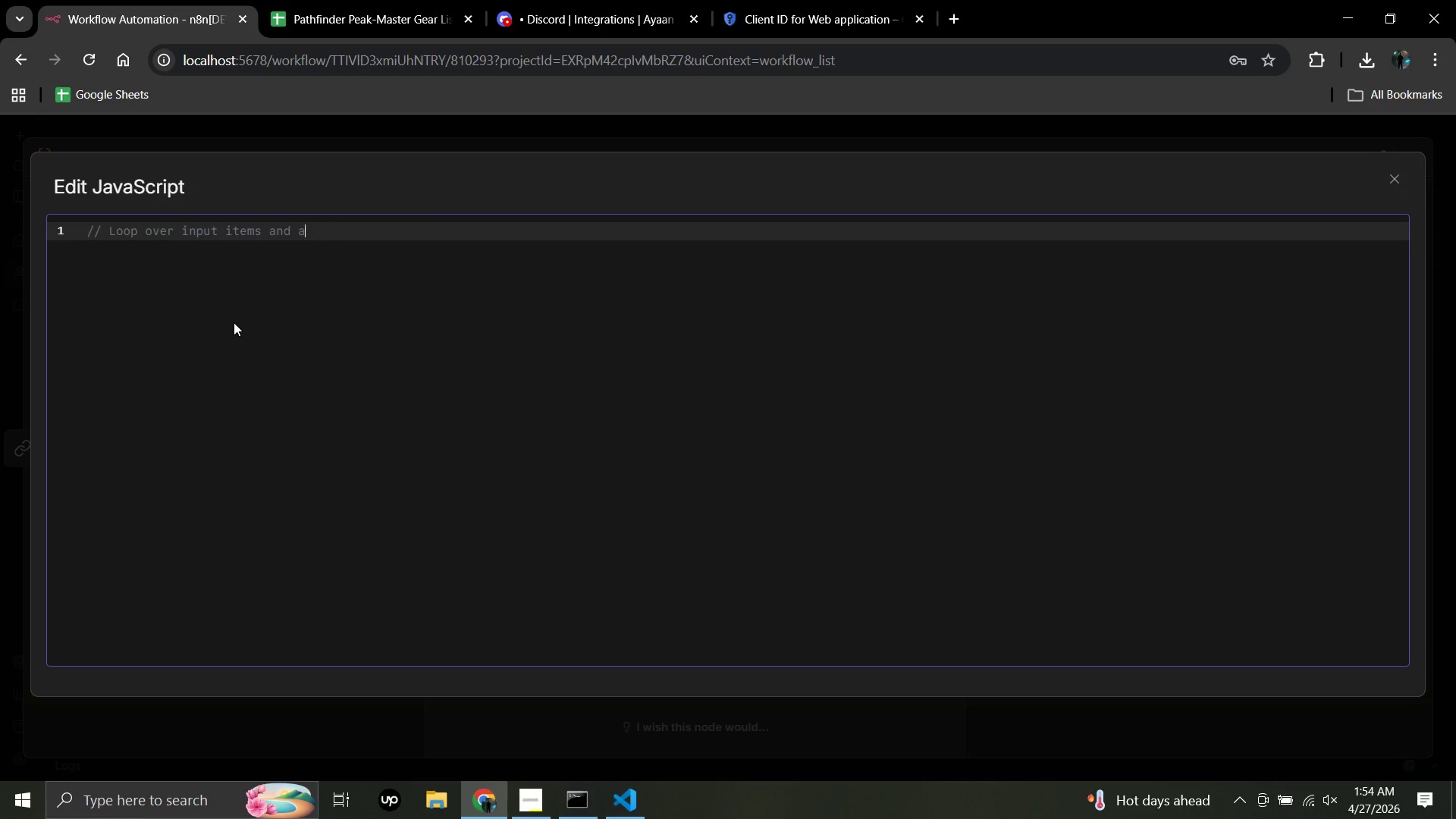 
hold_key(key=Backspace, duration=1.52)
 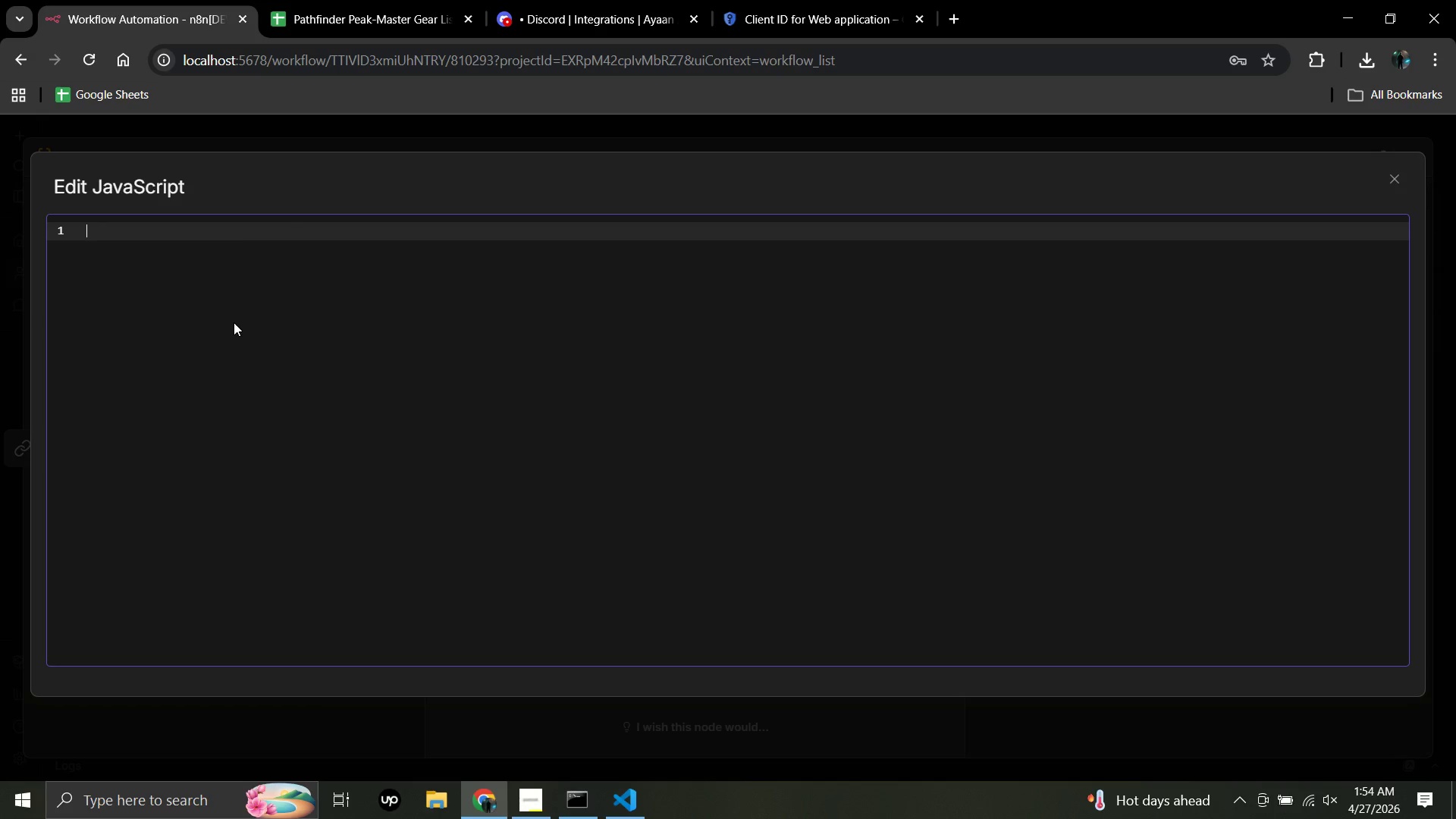 
hold_key(key=Backspace, duration=0.81)
 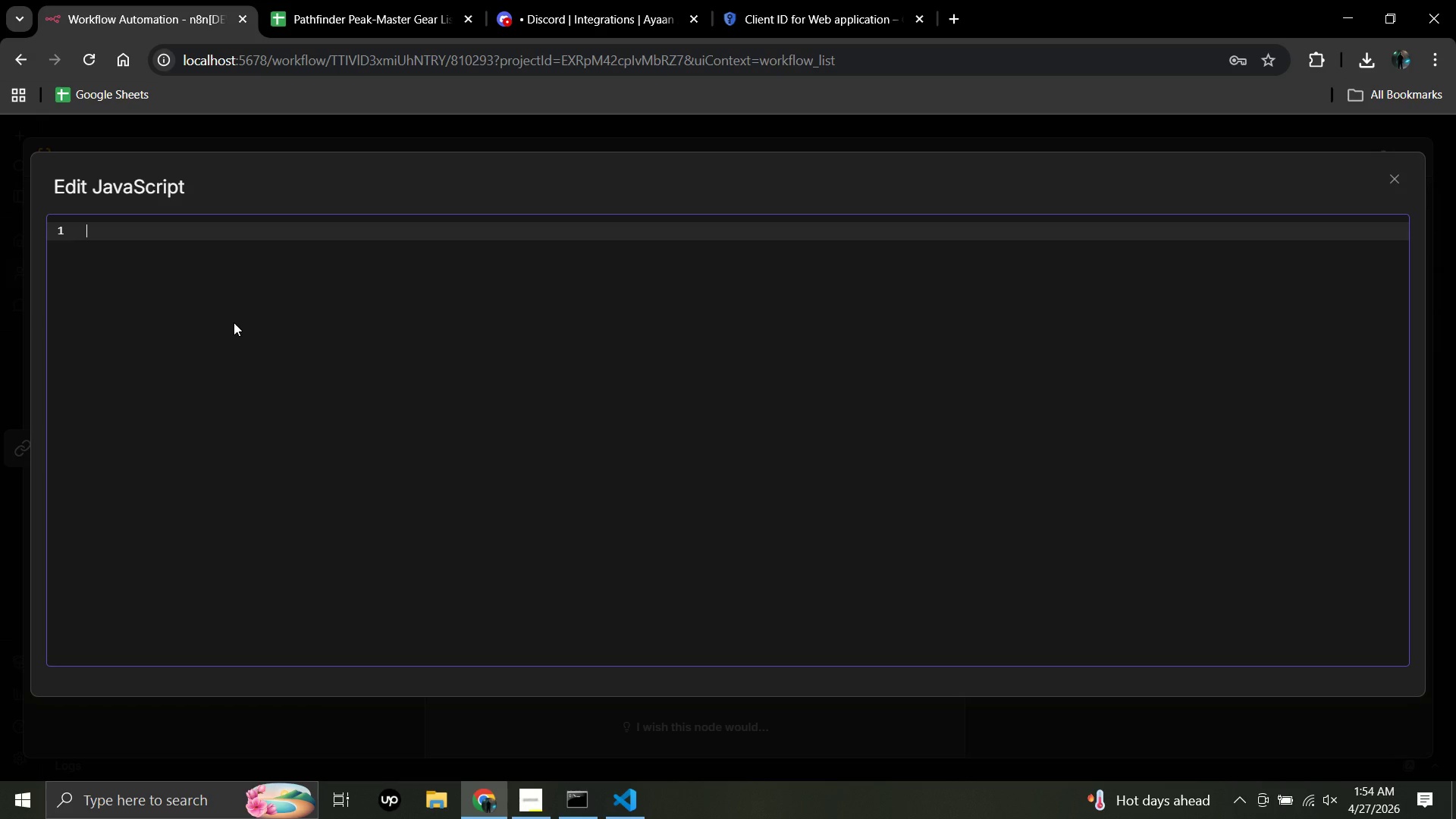 
wait(28.38)
 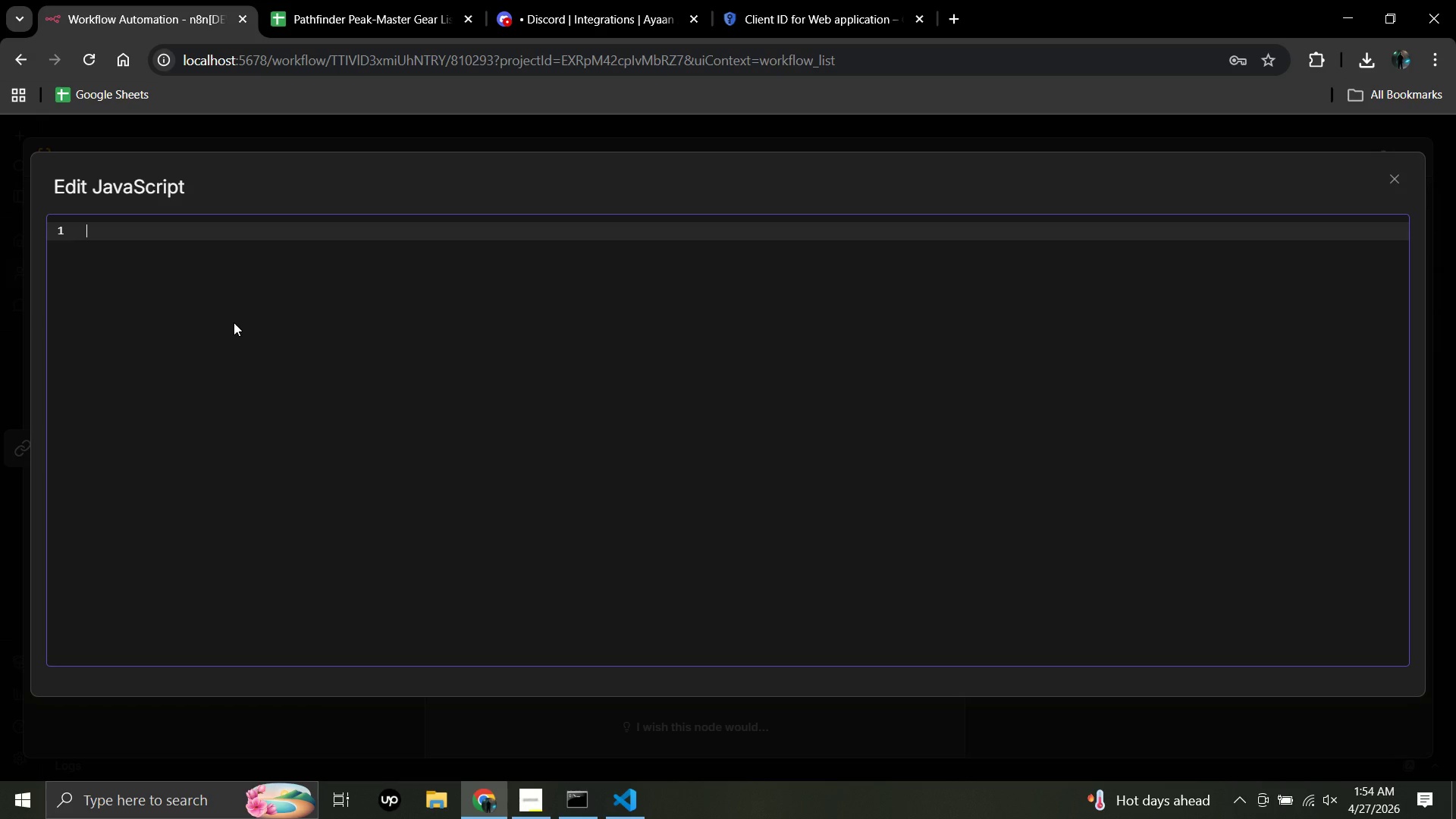 
type(const aiOutput = ($input.first()
 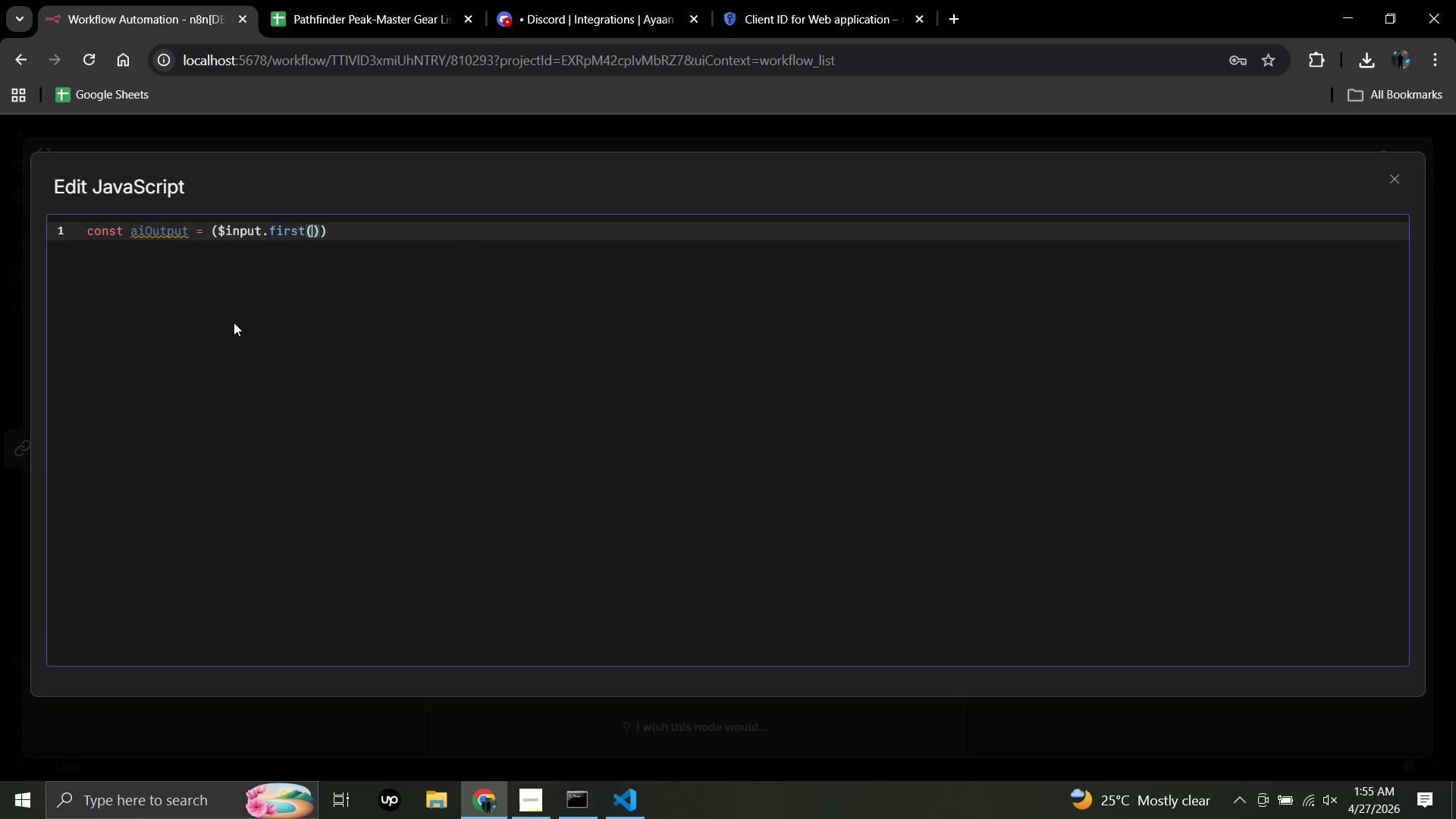 
left_click([320, 229])
 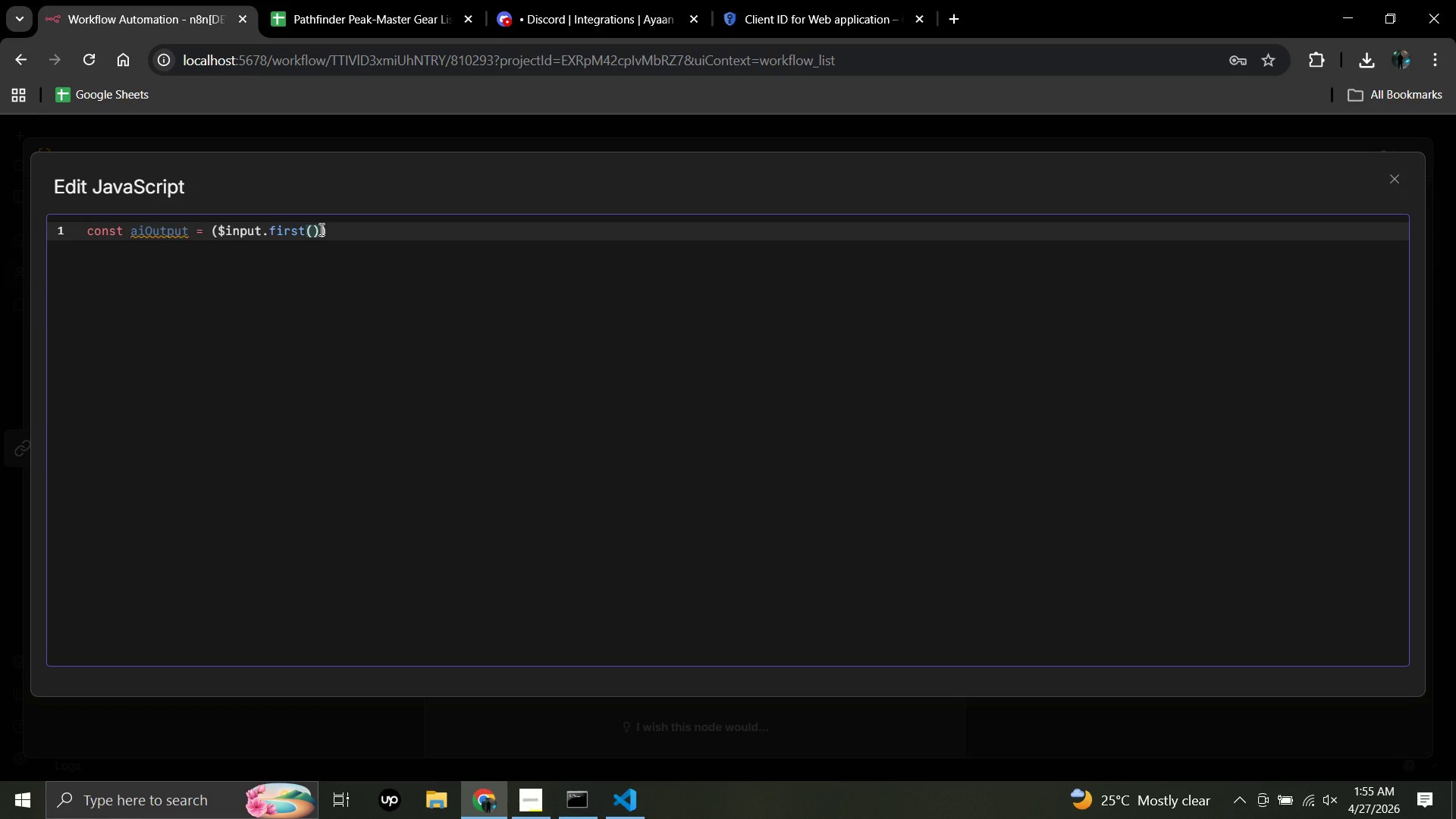 
type(.json.text "")
key(Backspace)
key(Backspace)
type(| ')
 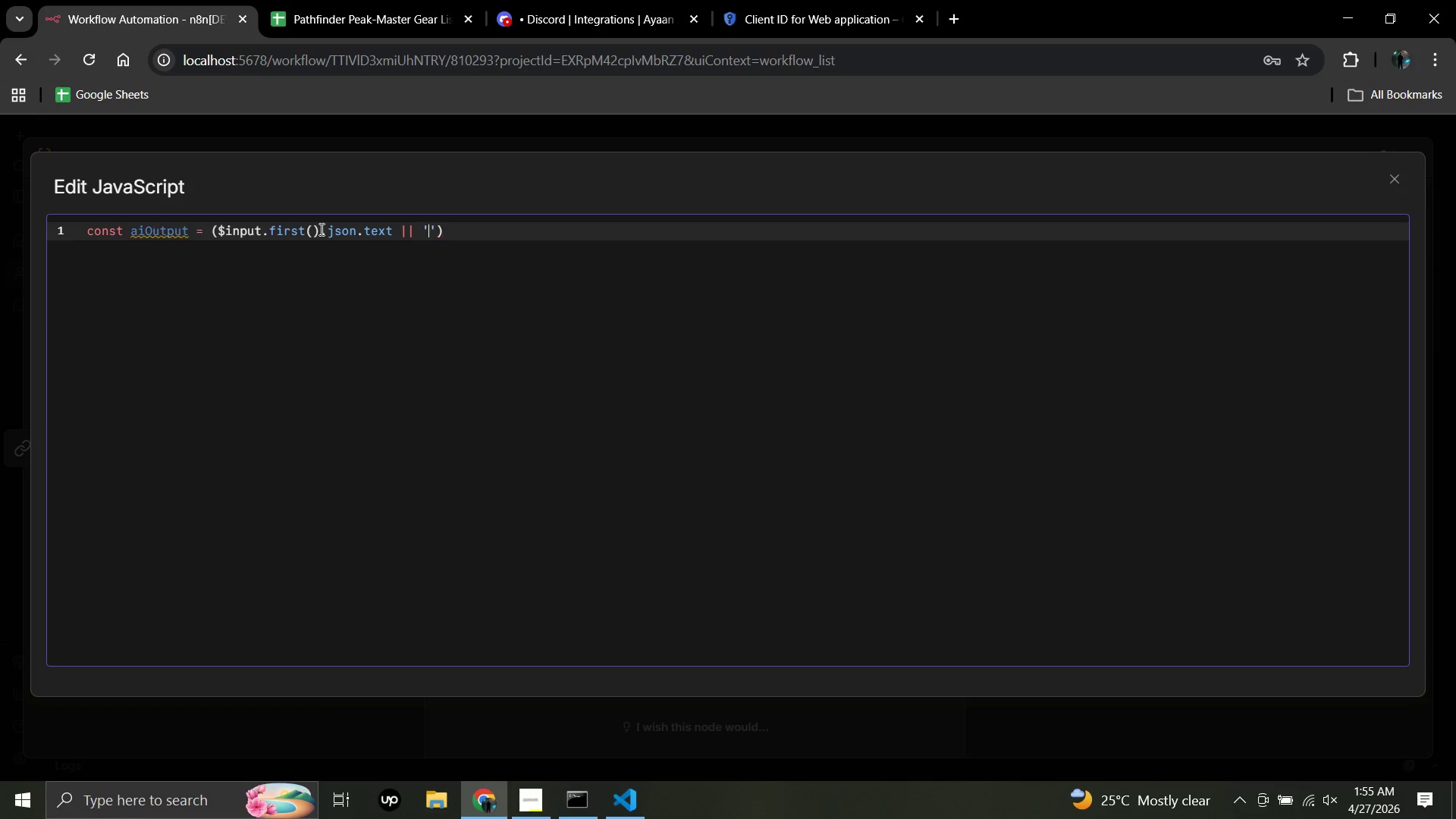 
left_click([450, 231])
 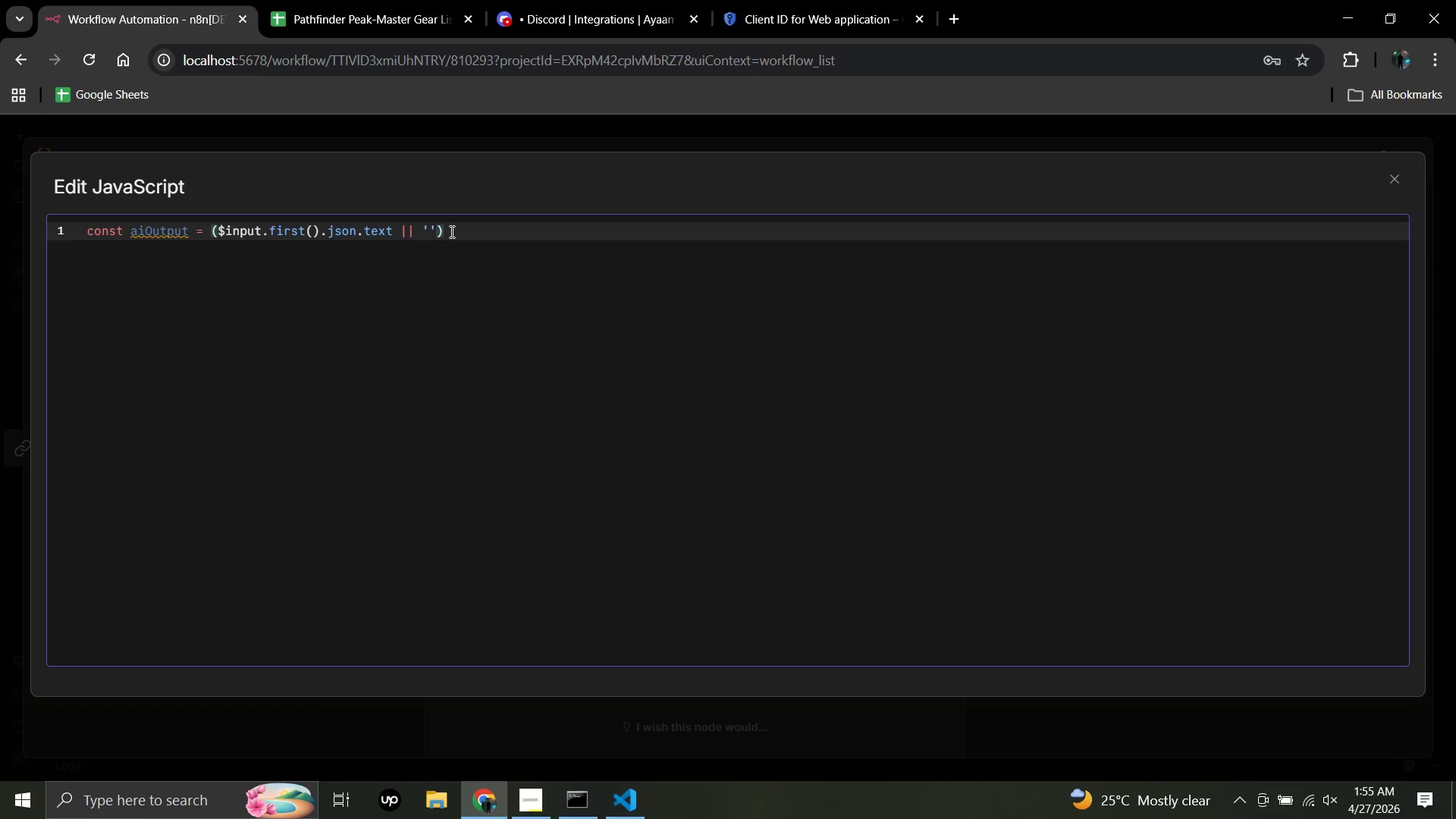 
type(.trim()
 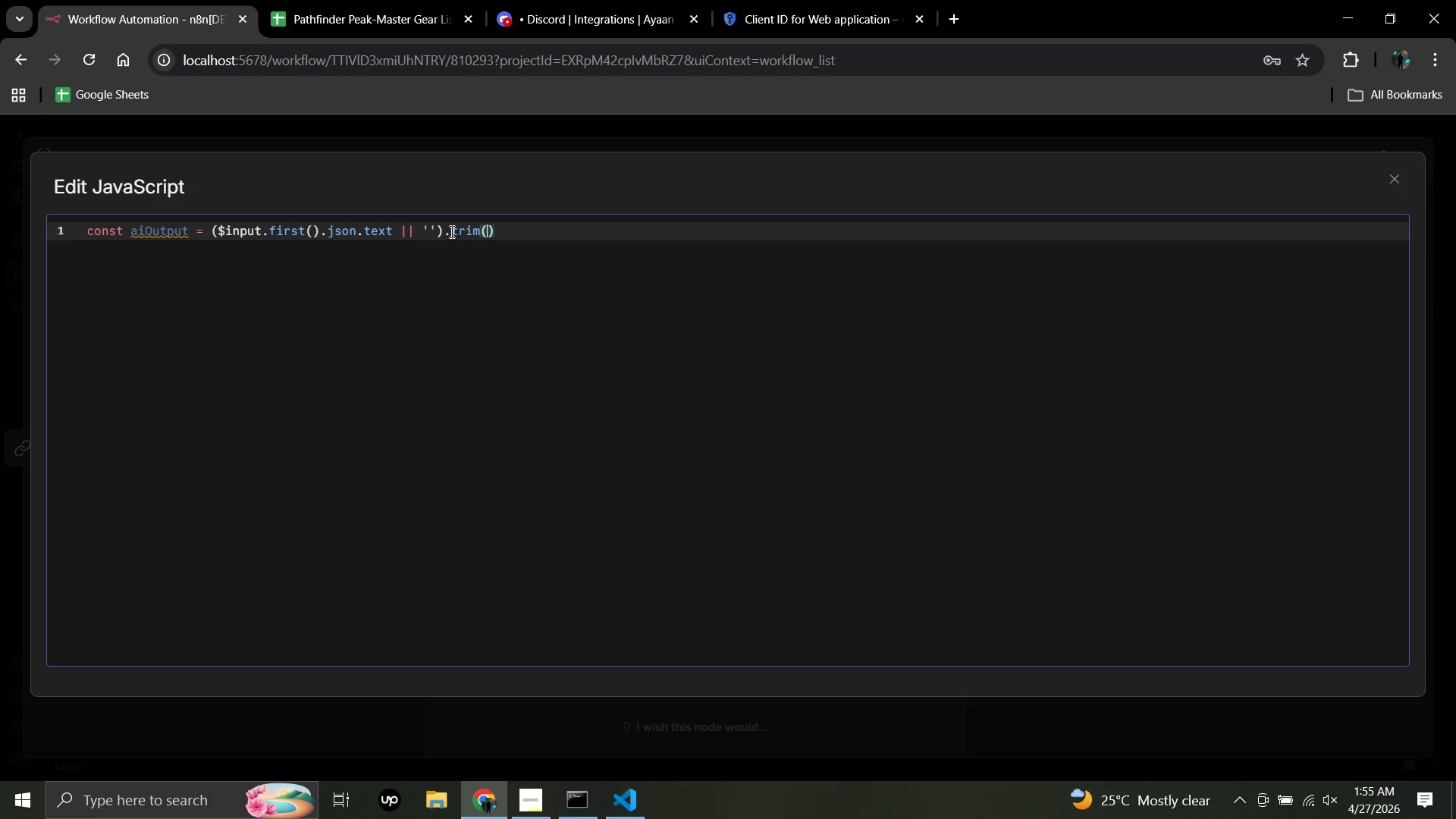 
left_click([496, 230])
 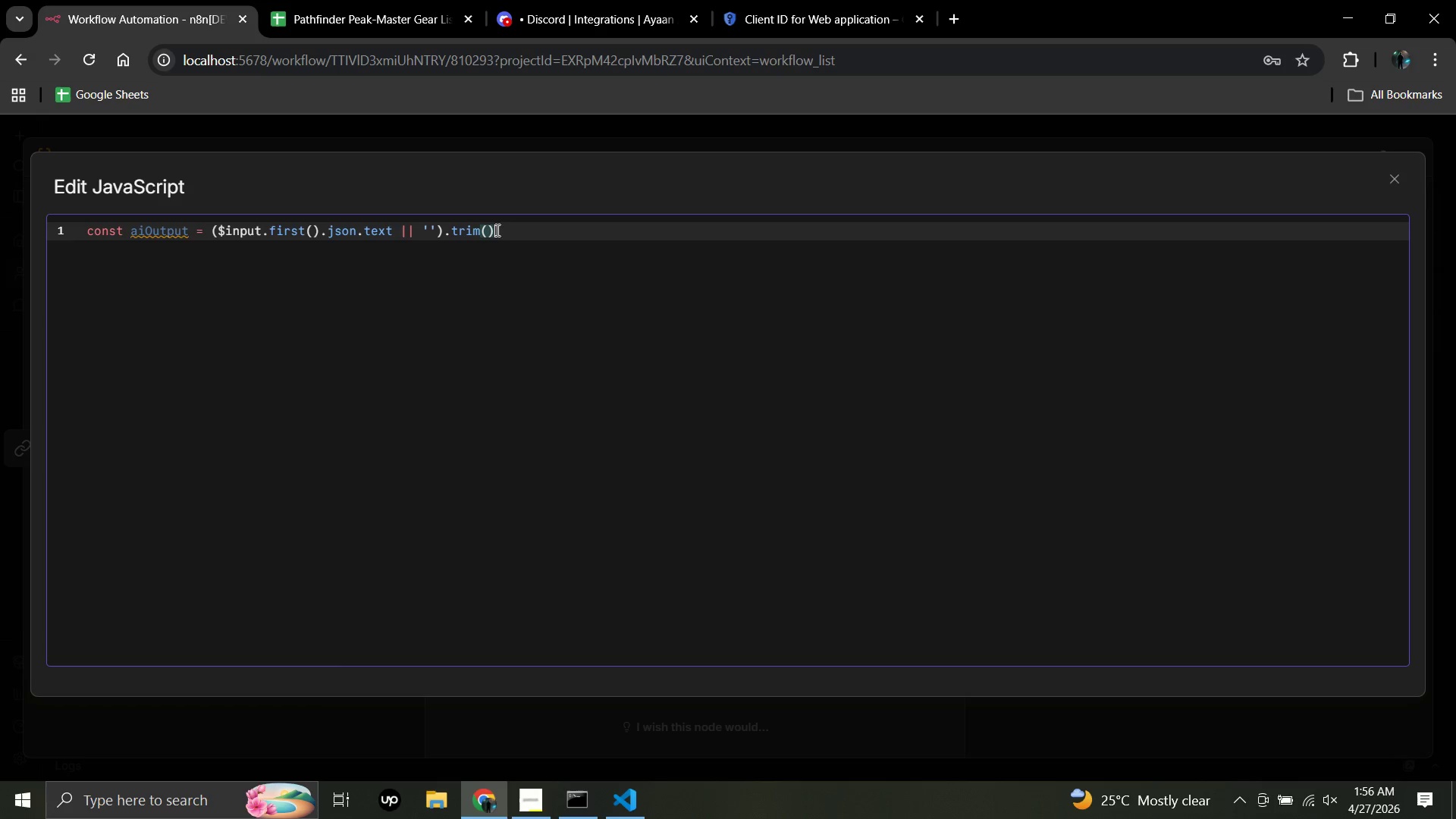 
key(Semicolon)
 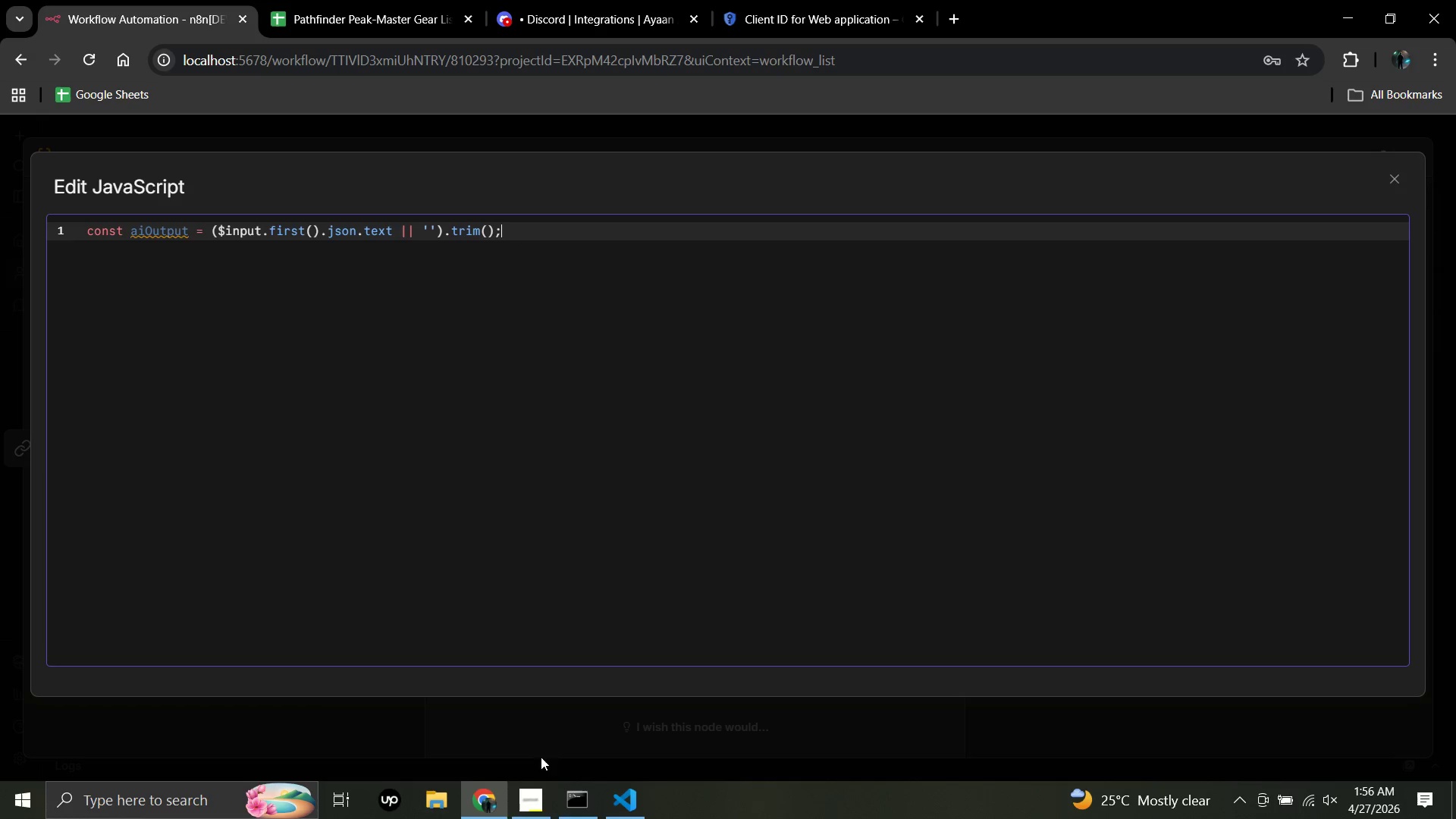 
left_click([526, 789])